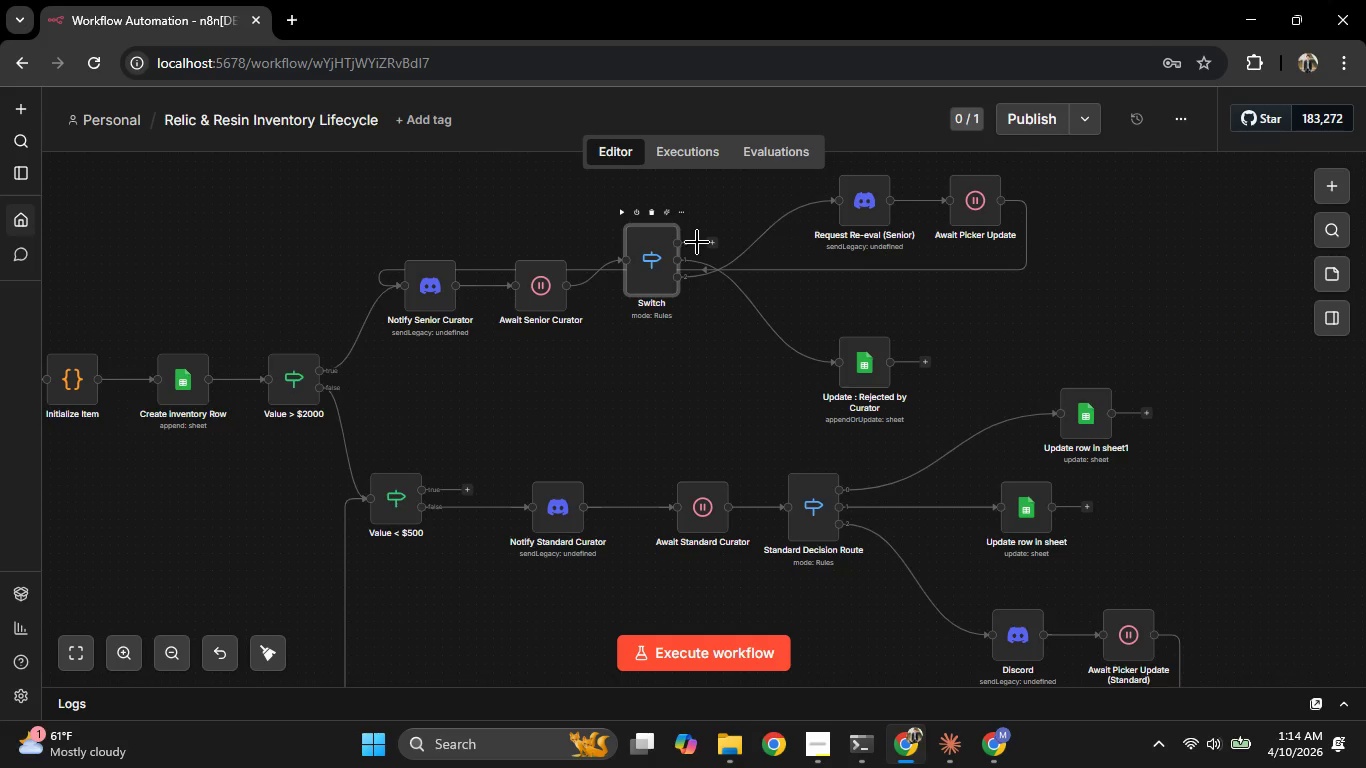 
left_click_drag(start_coordinate=[699, 242], to_coordinate=[1038, 430])
 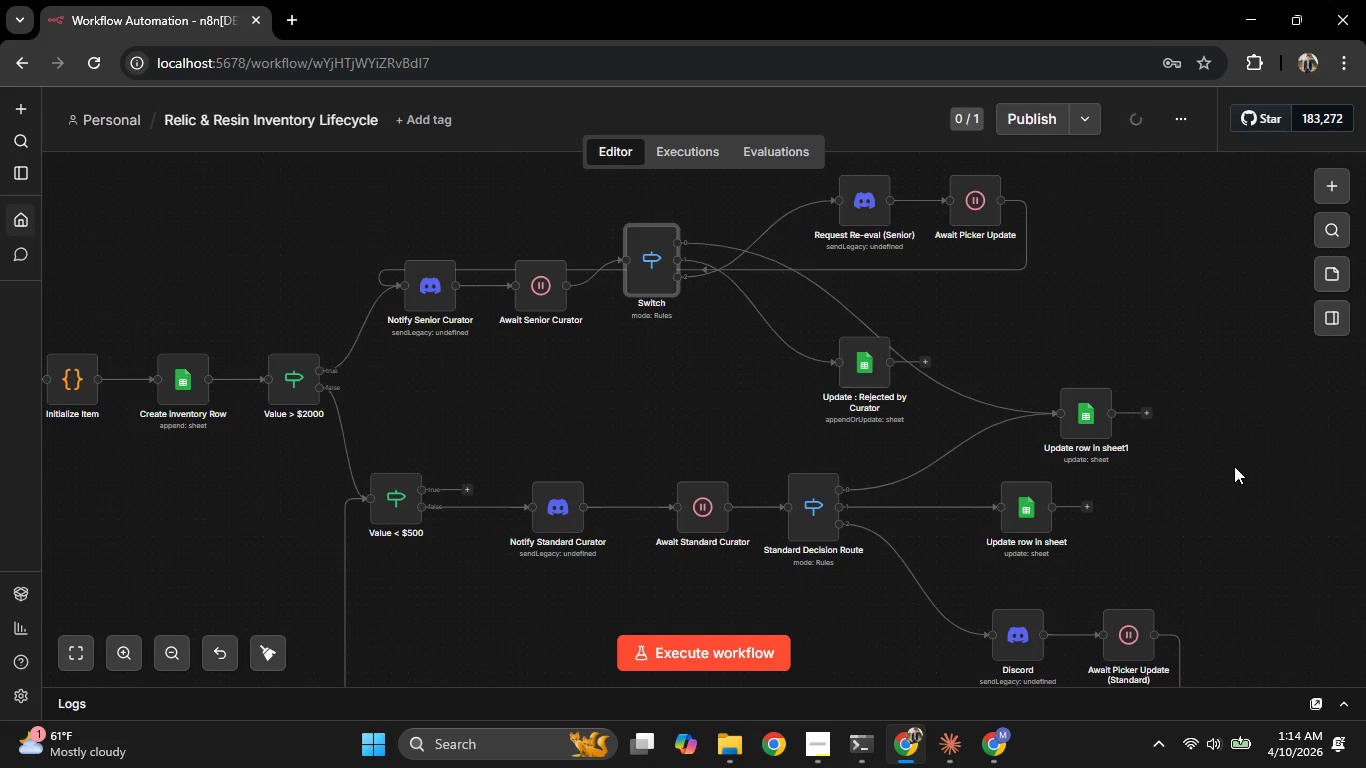 
hold_key(key=Space, duration=1.51)
 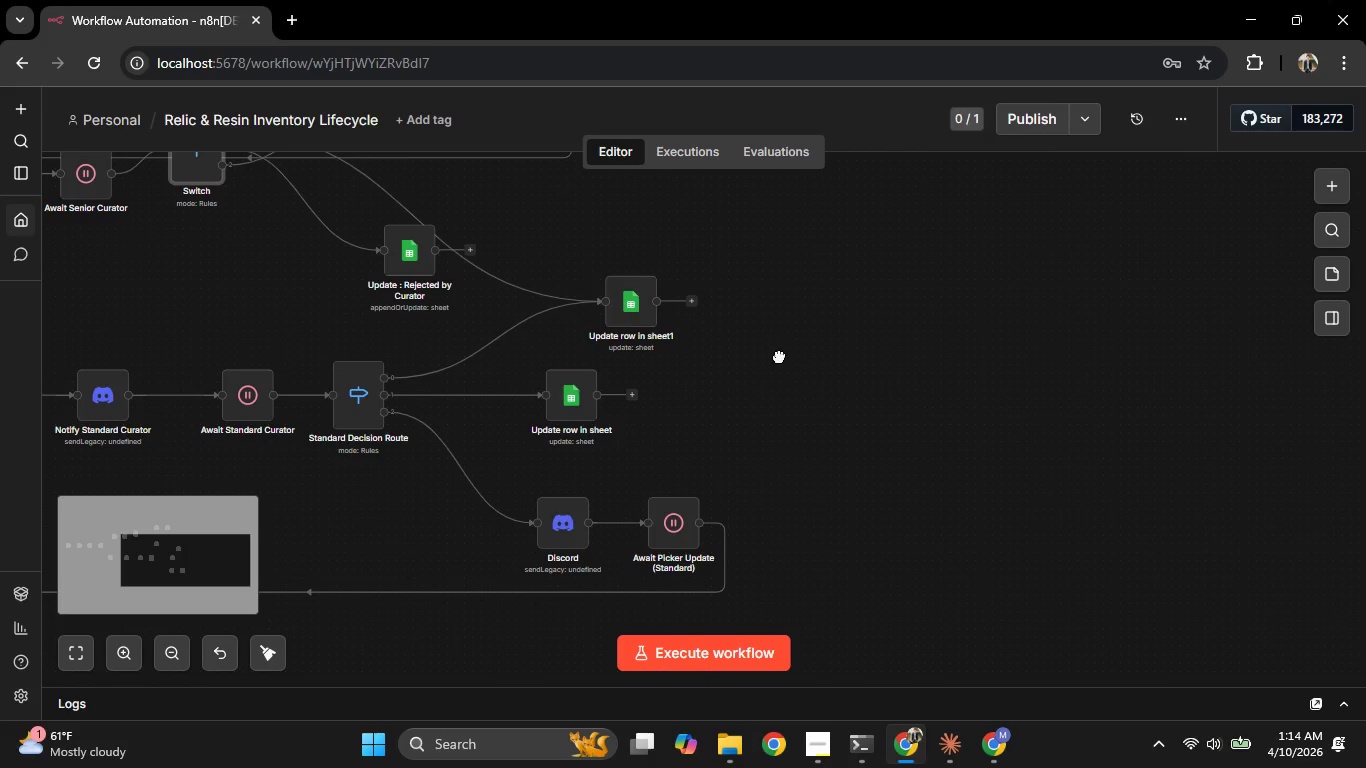 
left_click_drag(start_coordinate=[1234, 468], to_coordinate=[779, 356])
 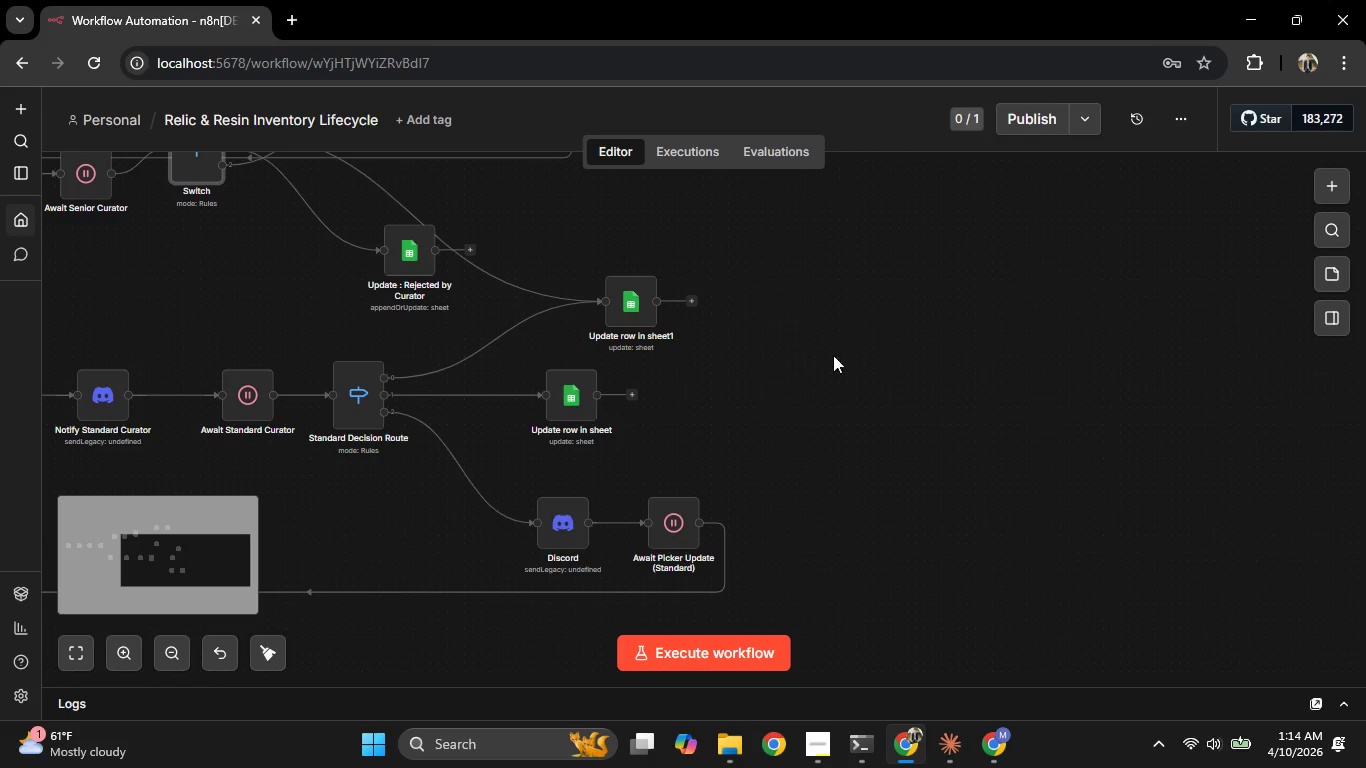 
hold_key(key=Space, duration=1.24)
 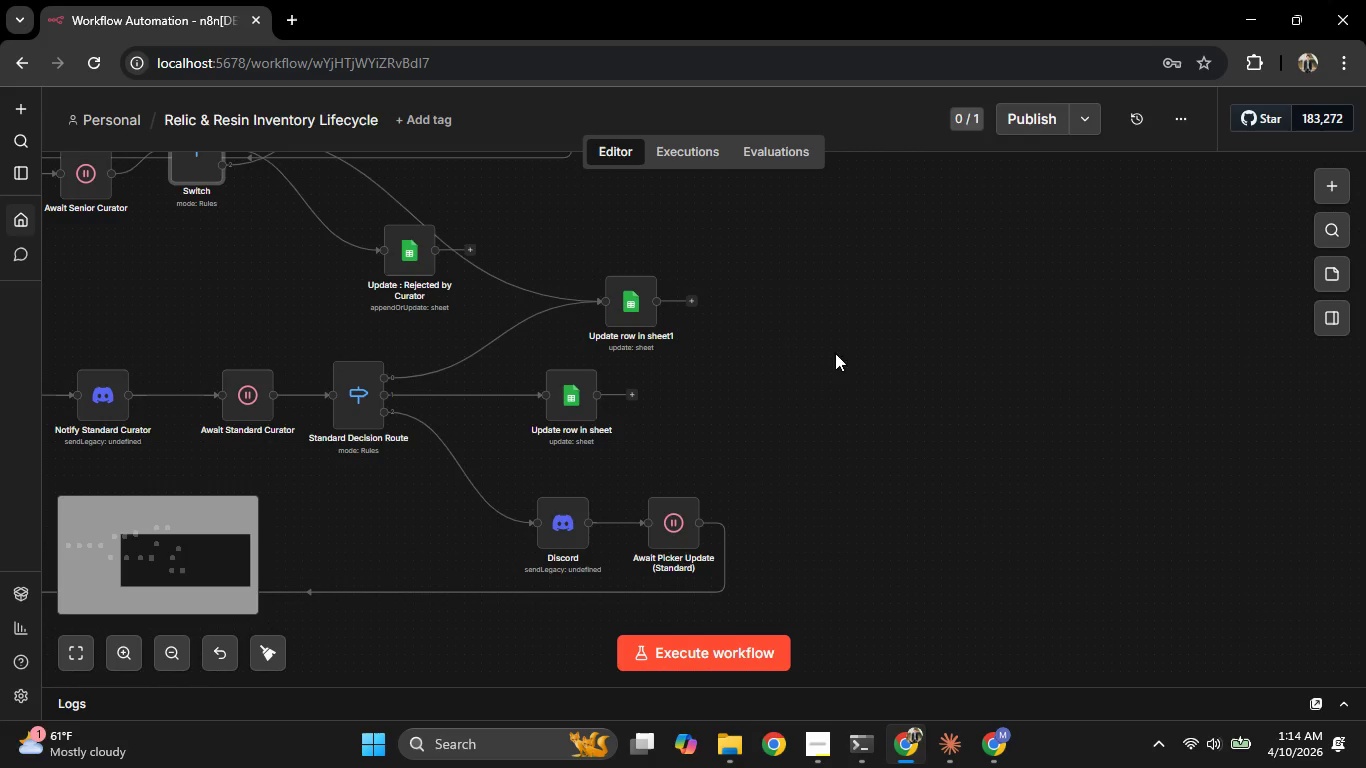 
key(Space)
 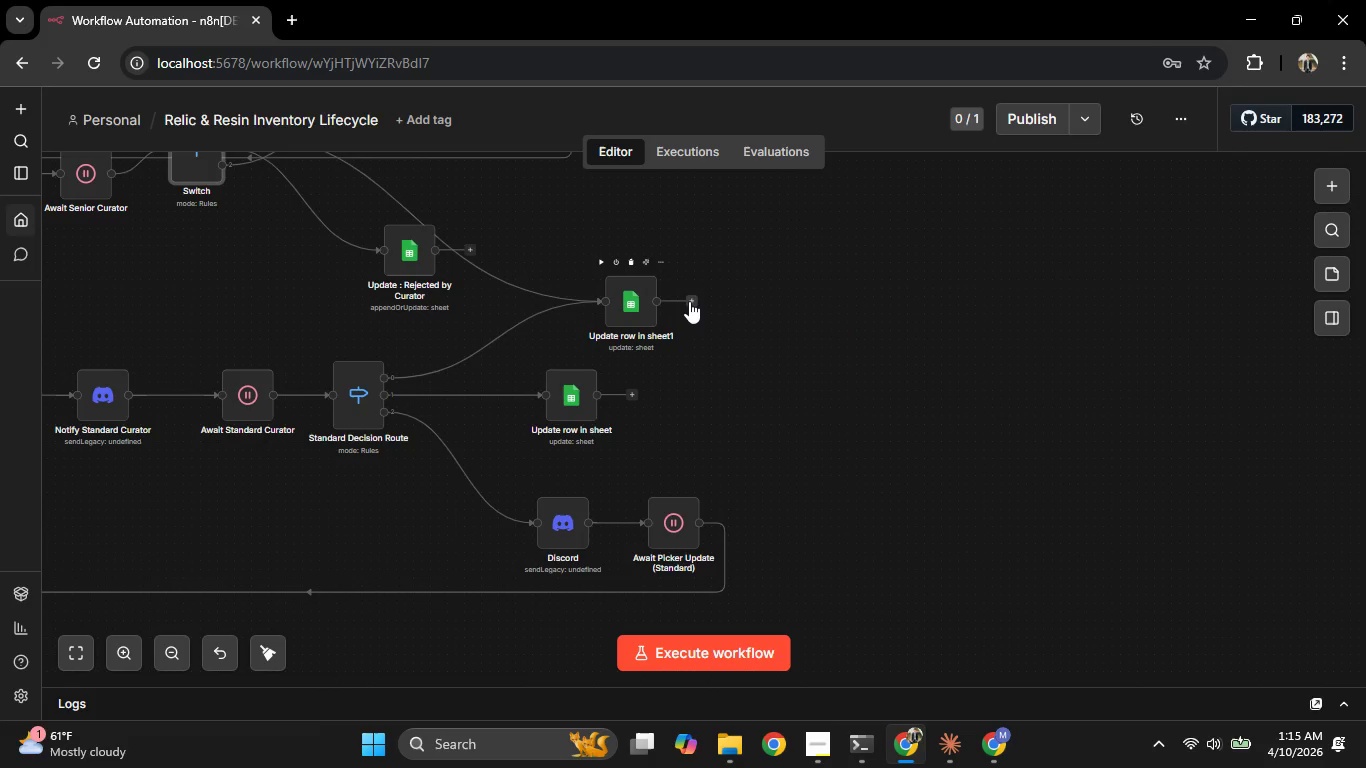 
left_click([746, 364])
 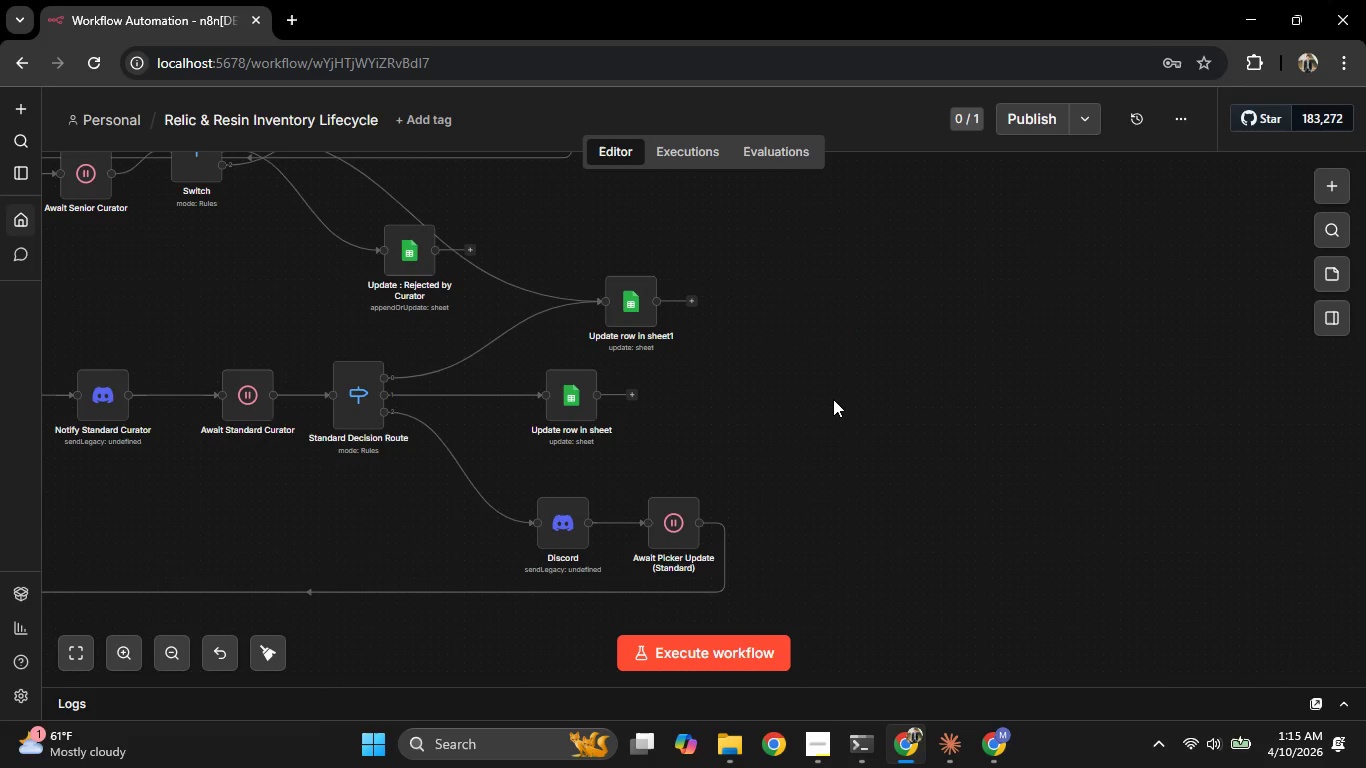 
wait(7.19)
 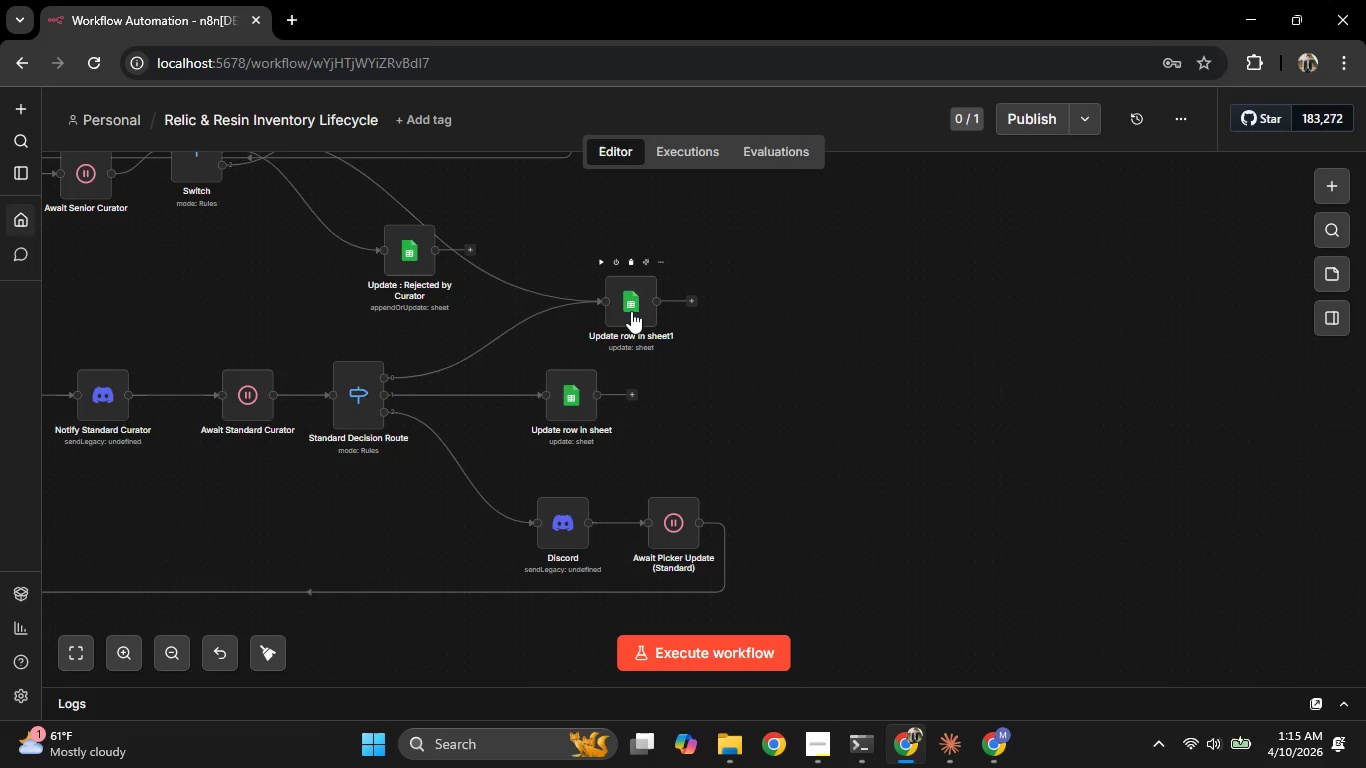 
double_click([571, 398])
 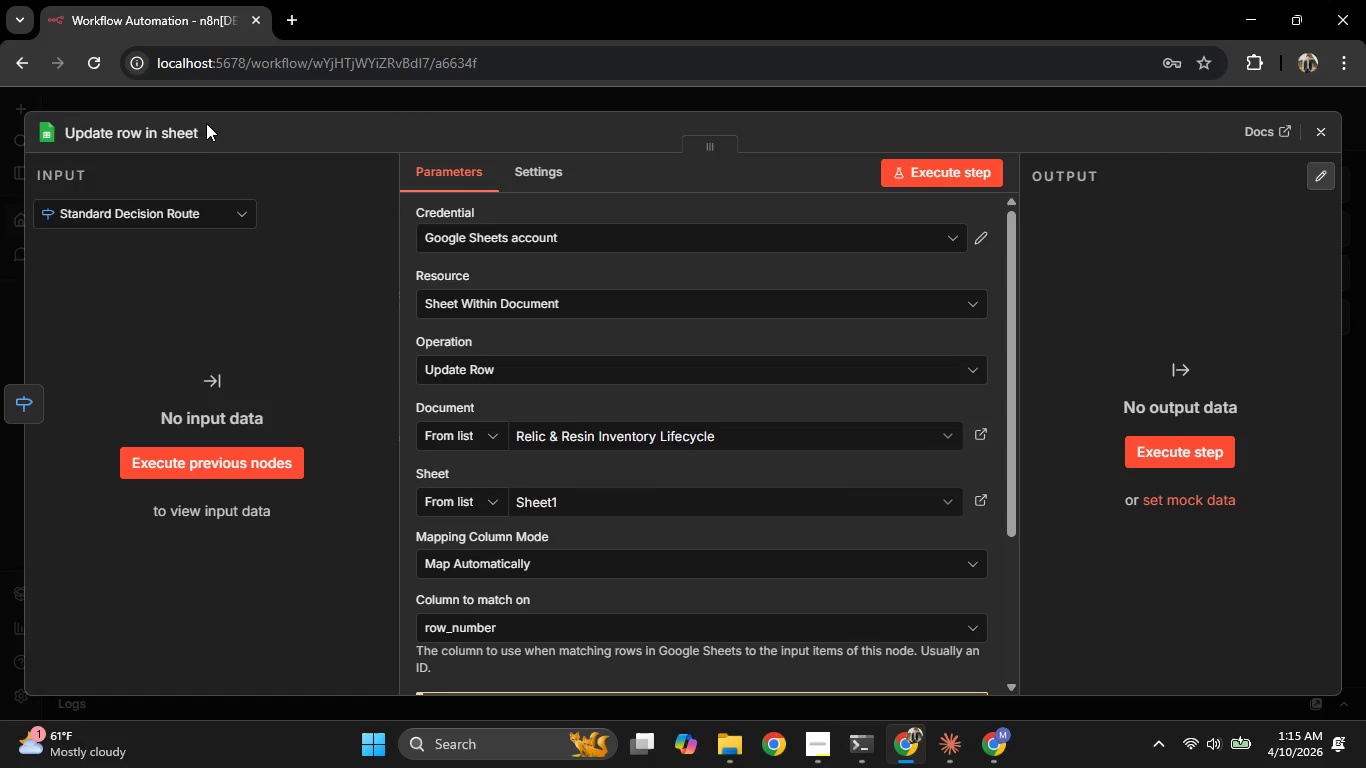 
double_click([188, 127])
 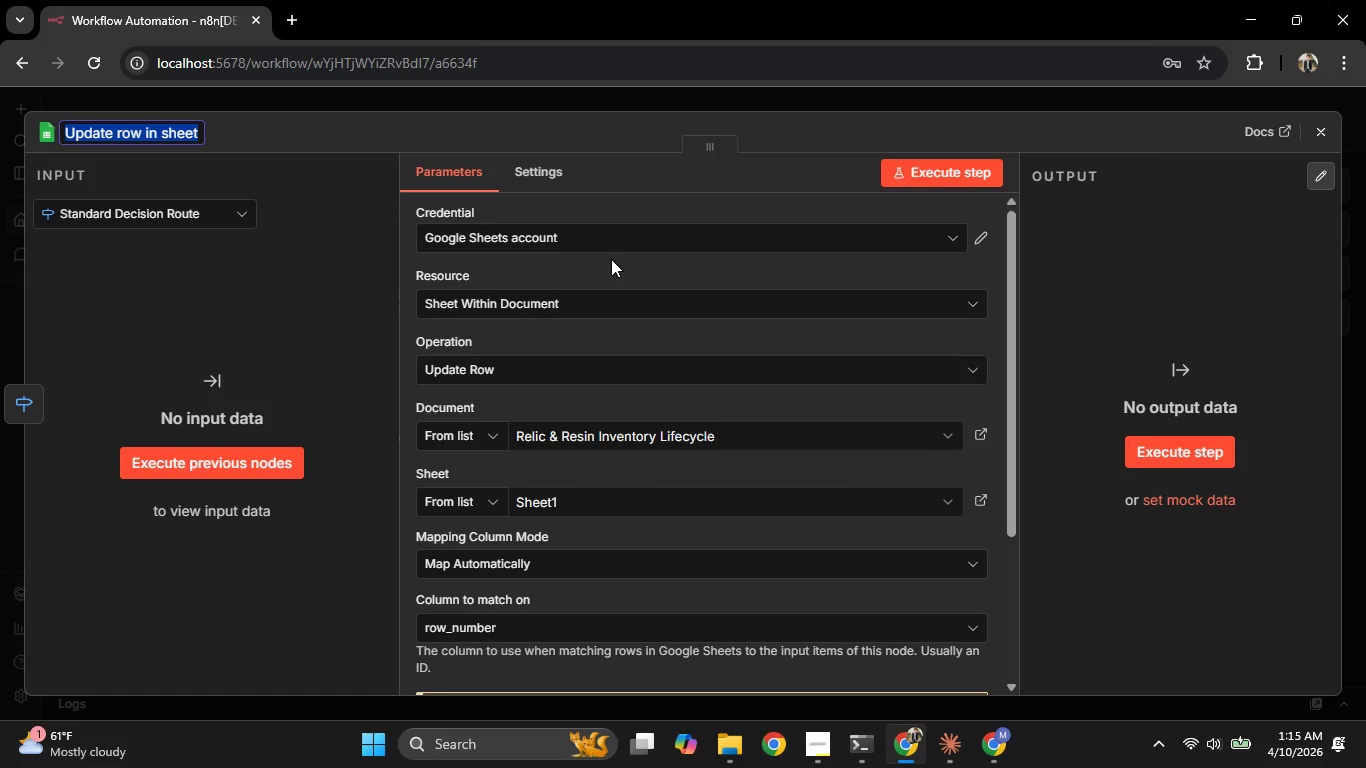 
type(Update: Rejected (Standard))
 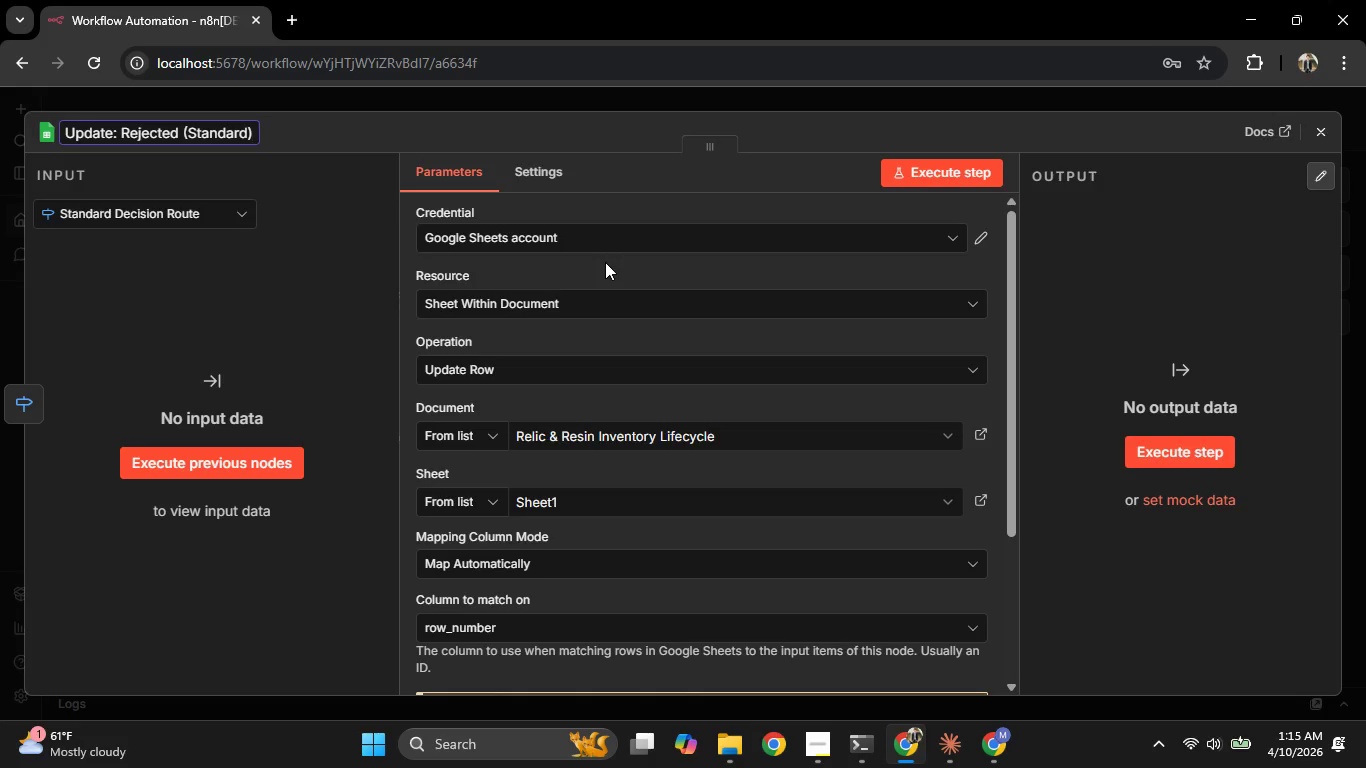 
left_click([2, 258])
 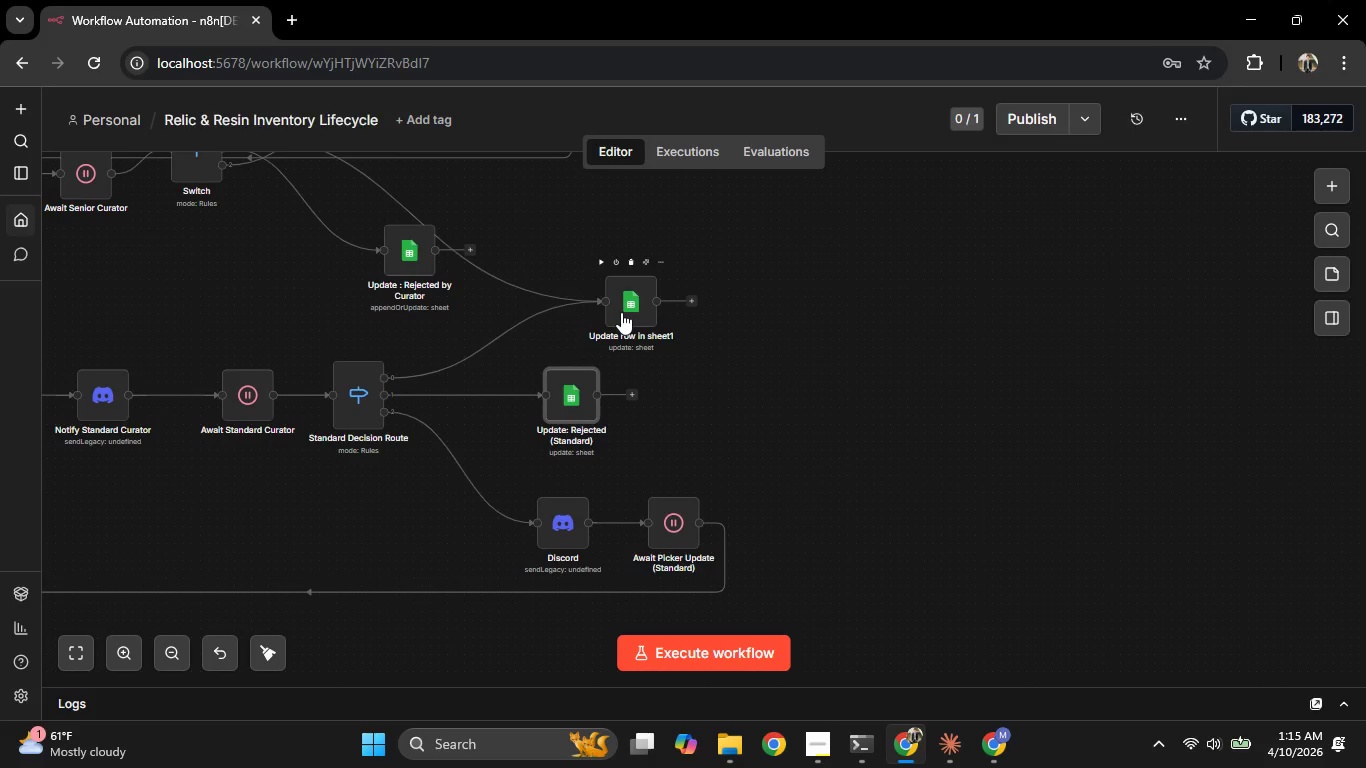 
double_click([621, 314])
 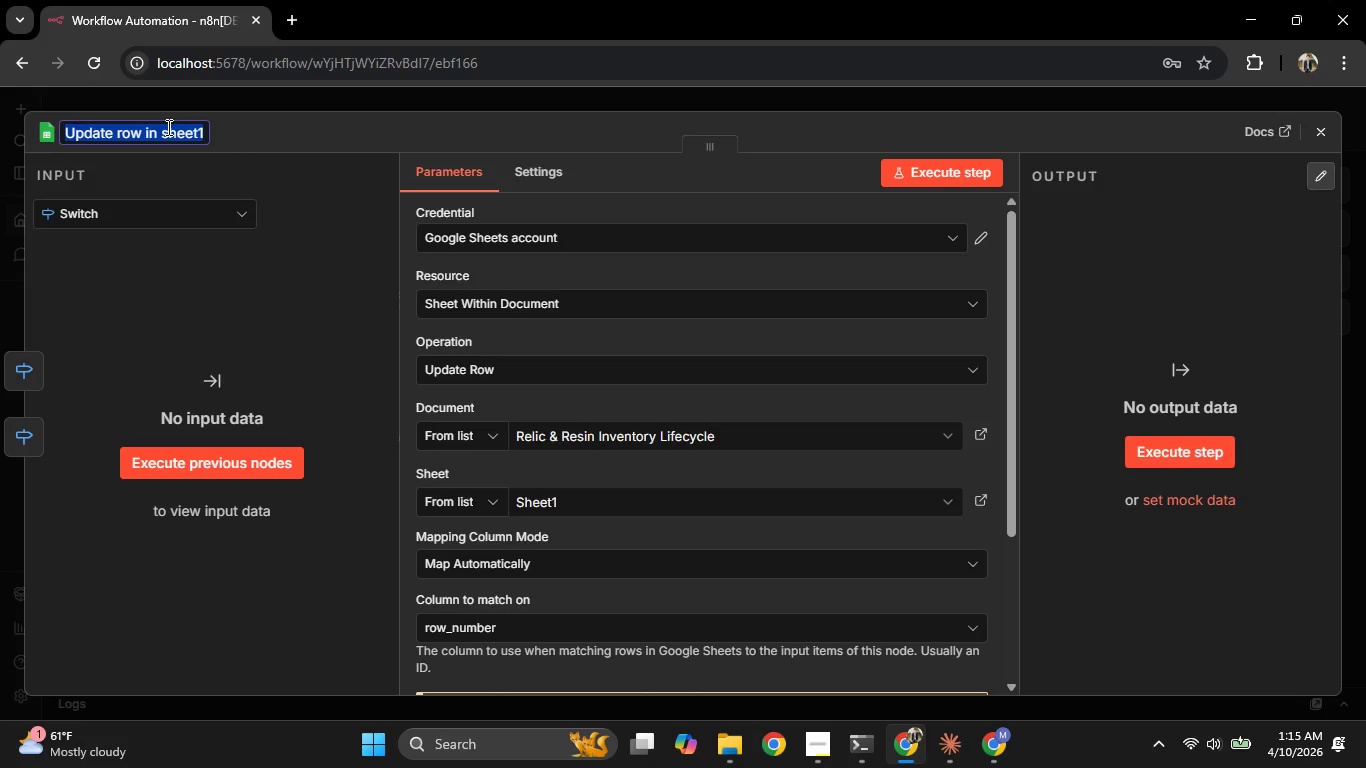 
type(Update : Pending Bid)
 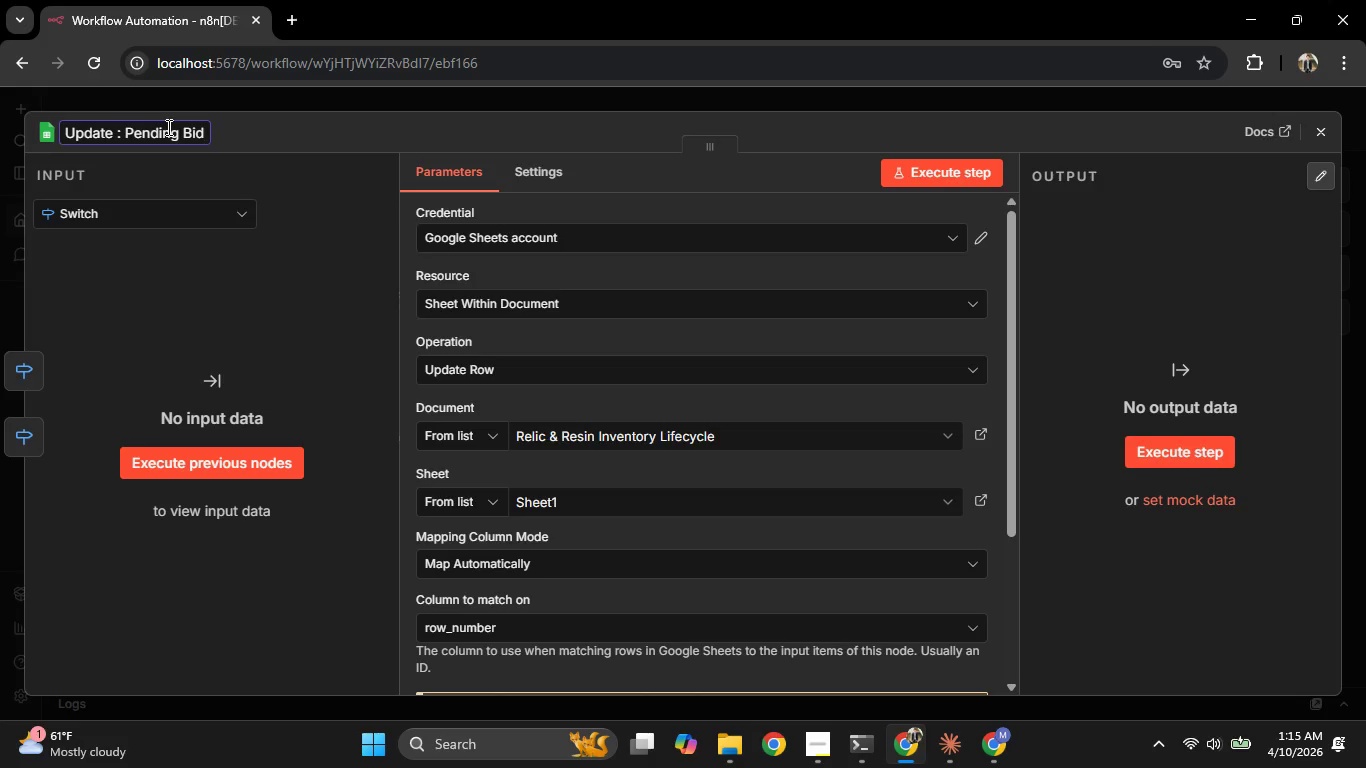 
left_click([0, 202])
 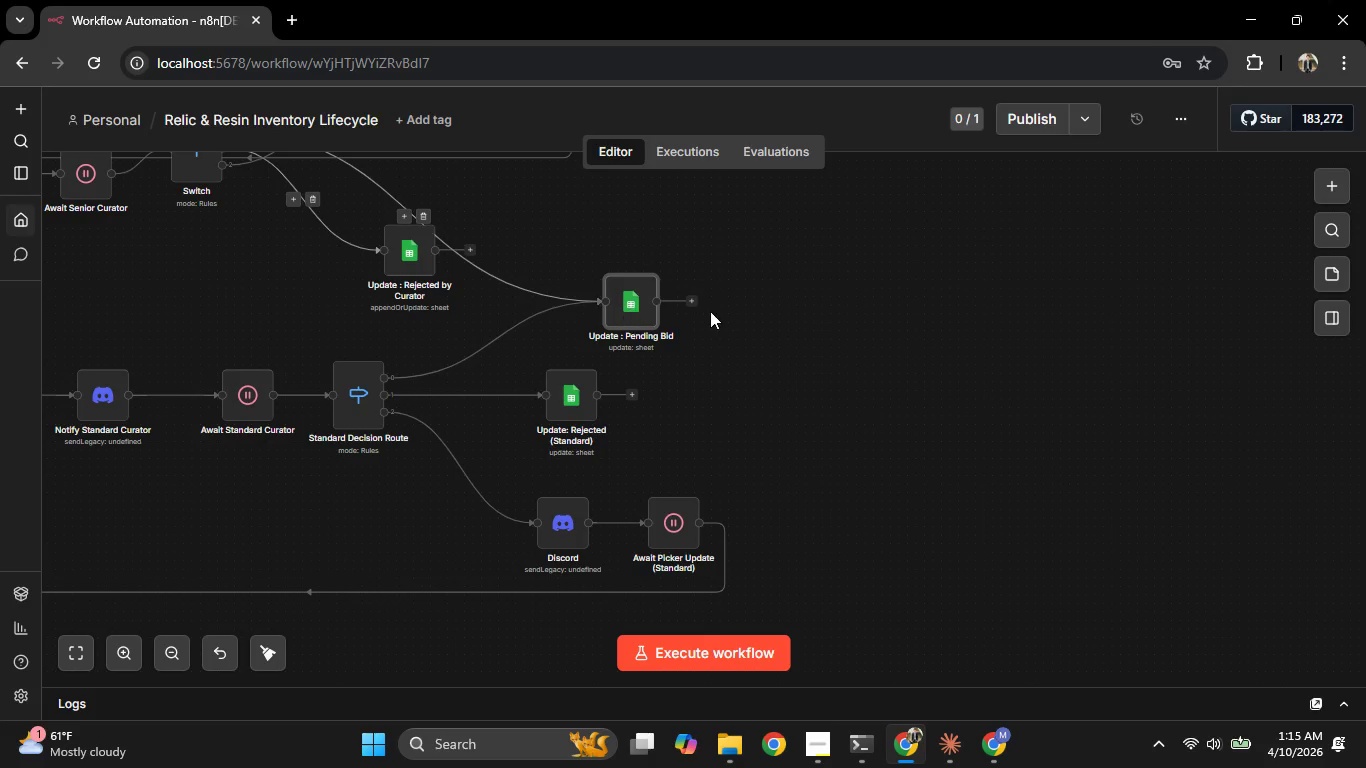 
scroll: coordinate [725, 324], scroll_direction: up, amount: 2.0
 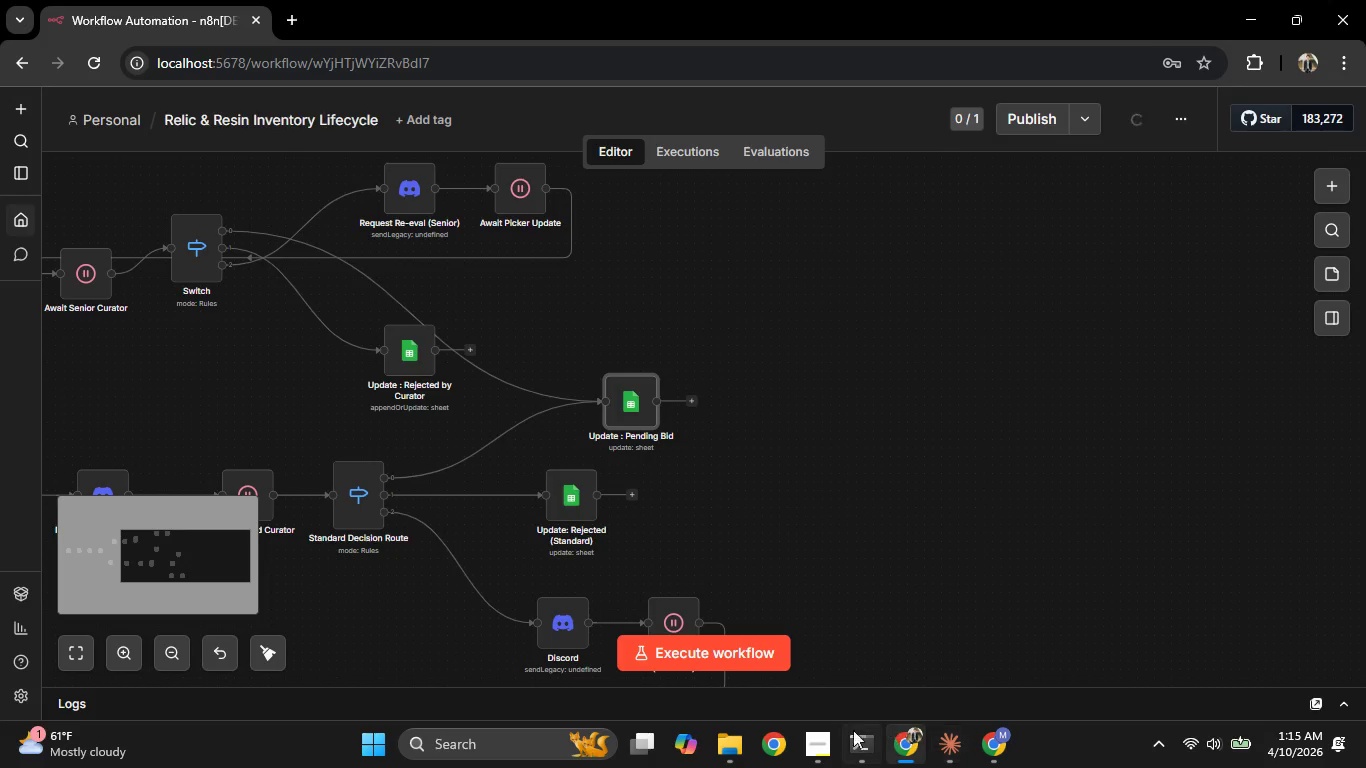 
left_click([823, 750])